 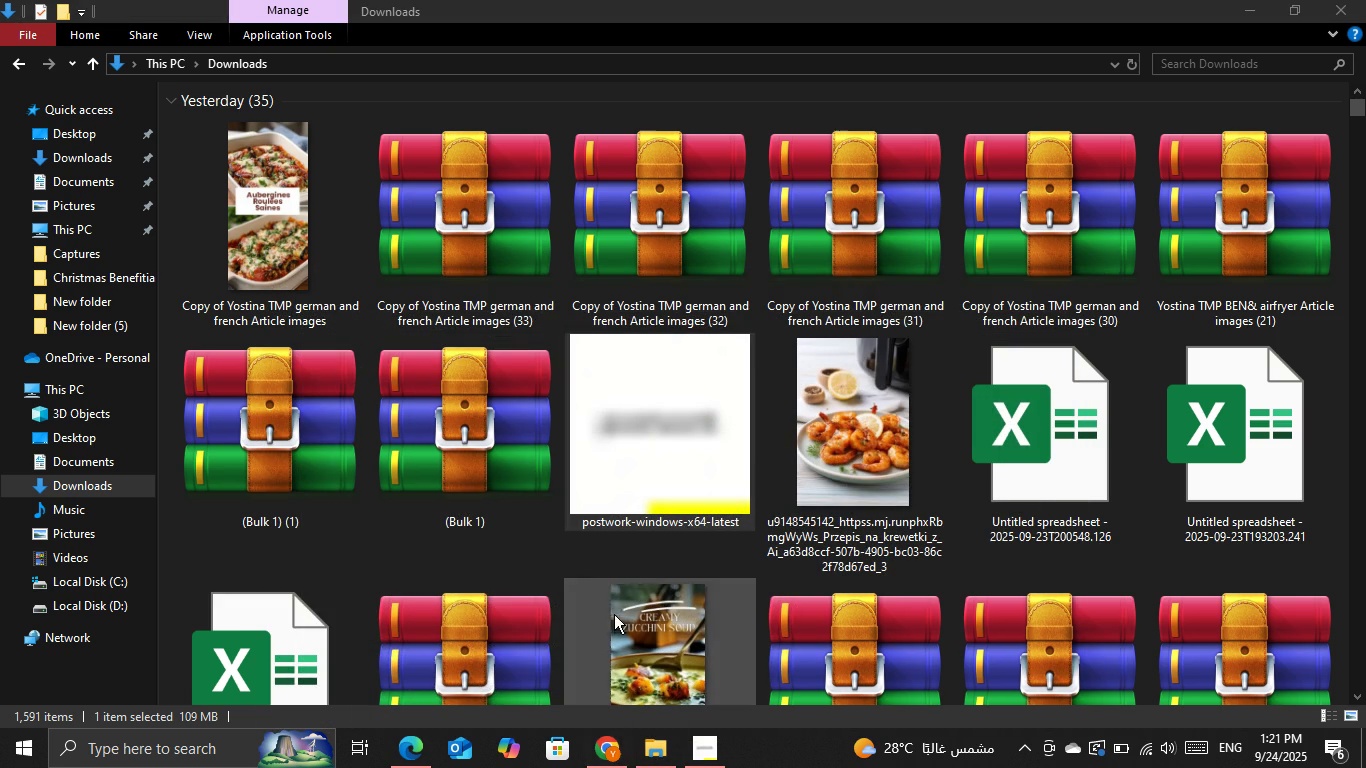 
left_click([615, 758])
 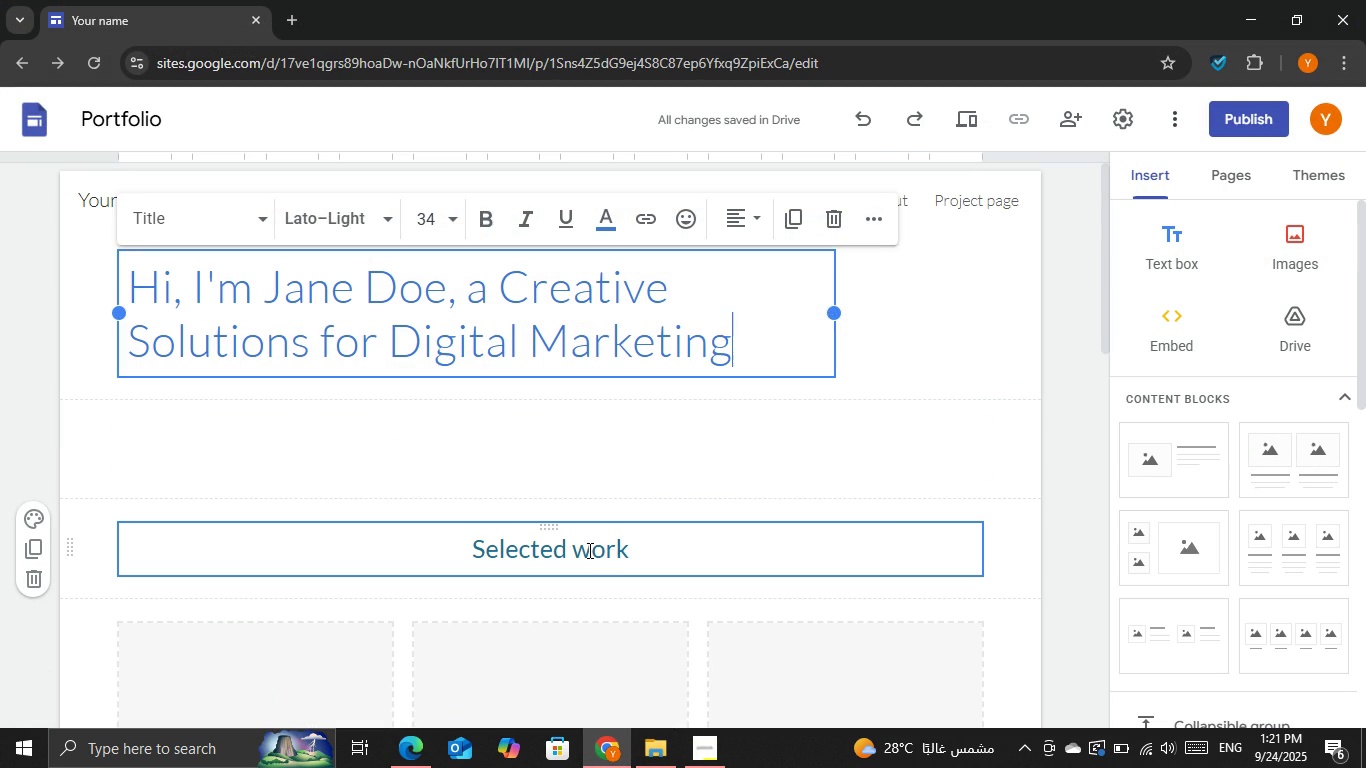 
double_click([588, 551])
 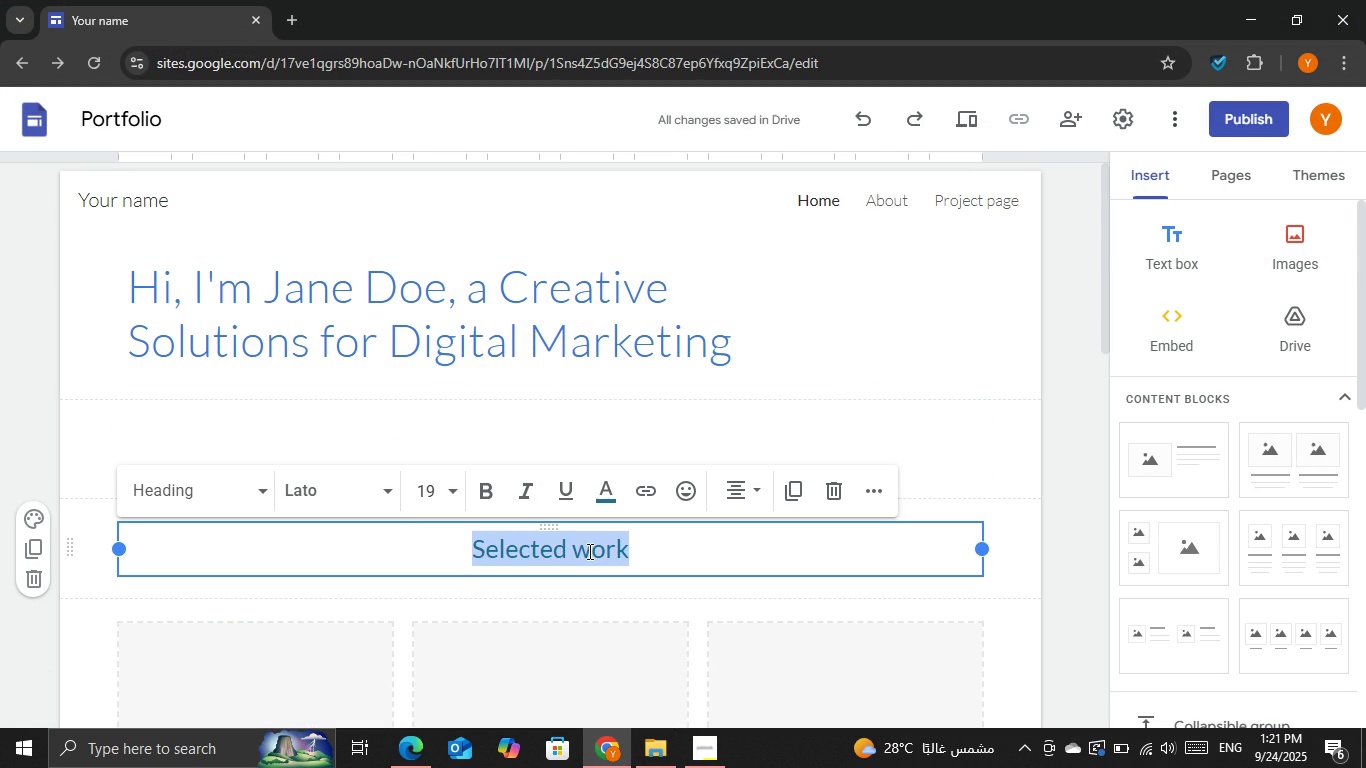 
triple_click([588, 551])
 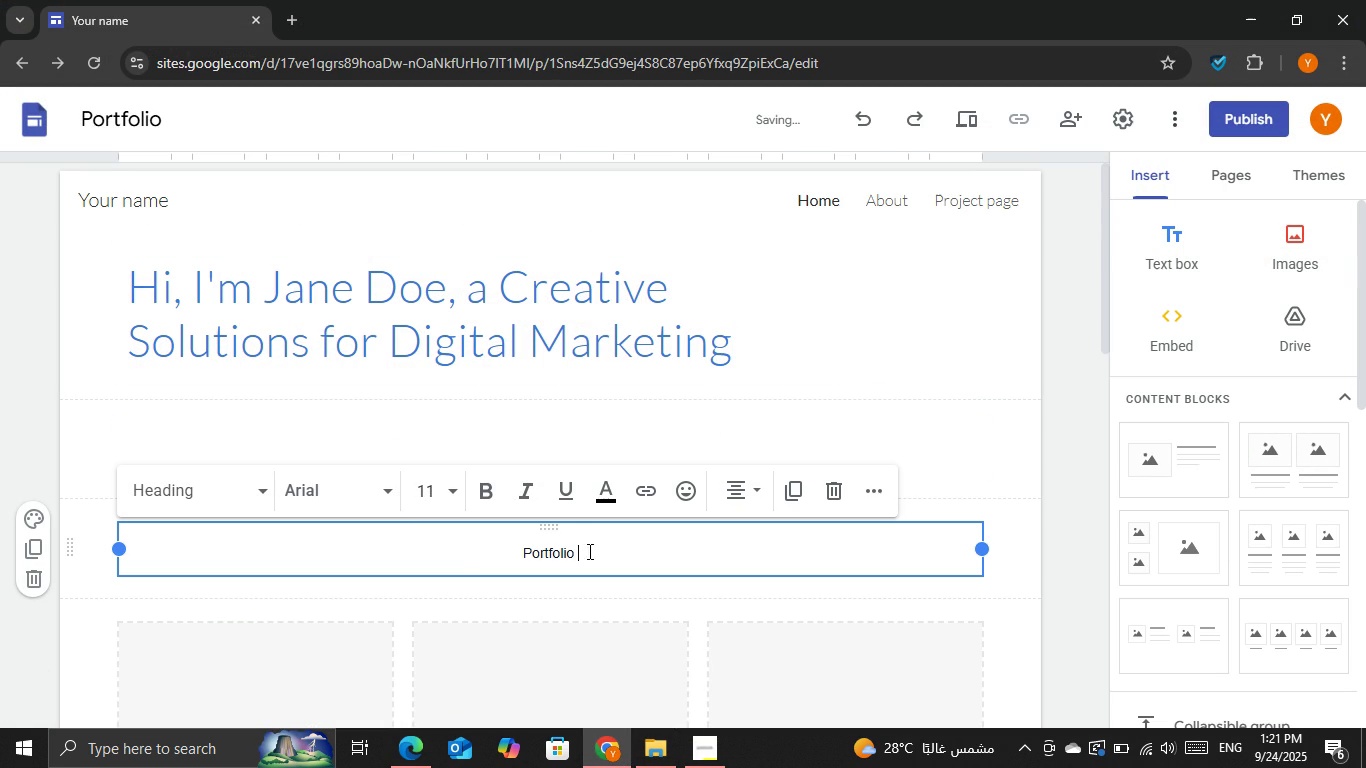 
key(Control+V)
 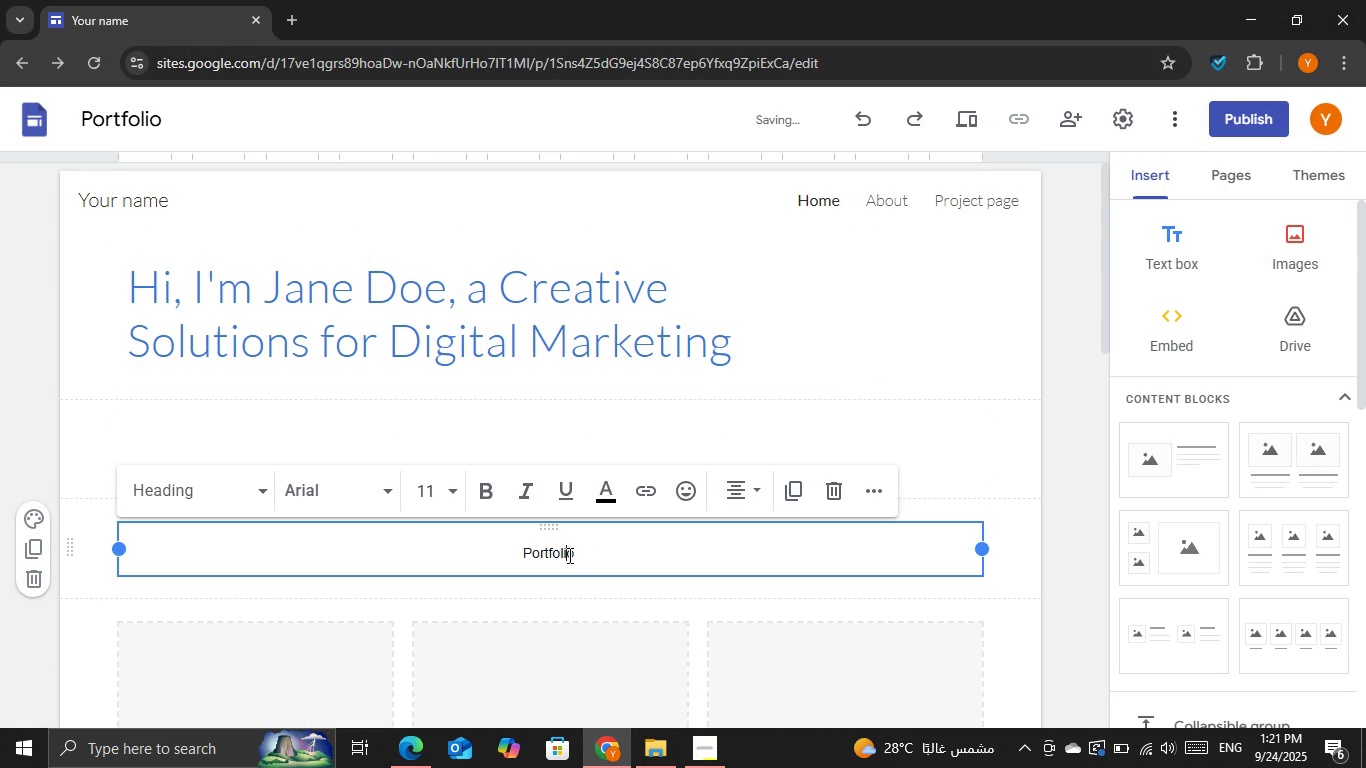 
double_click([568, 555])
 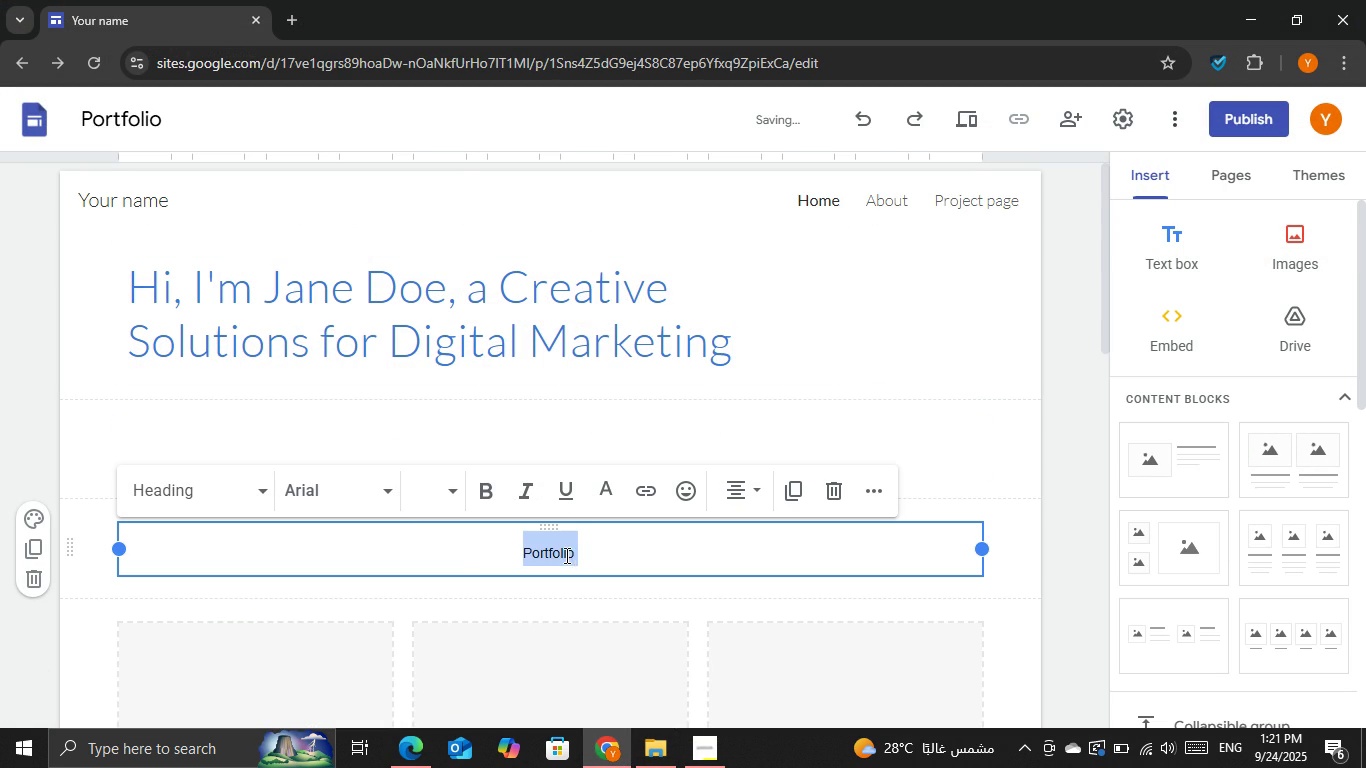 
triple_click([568, 555])
 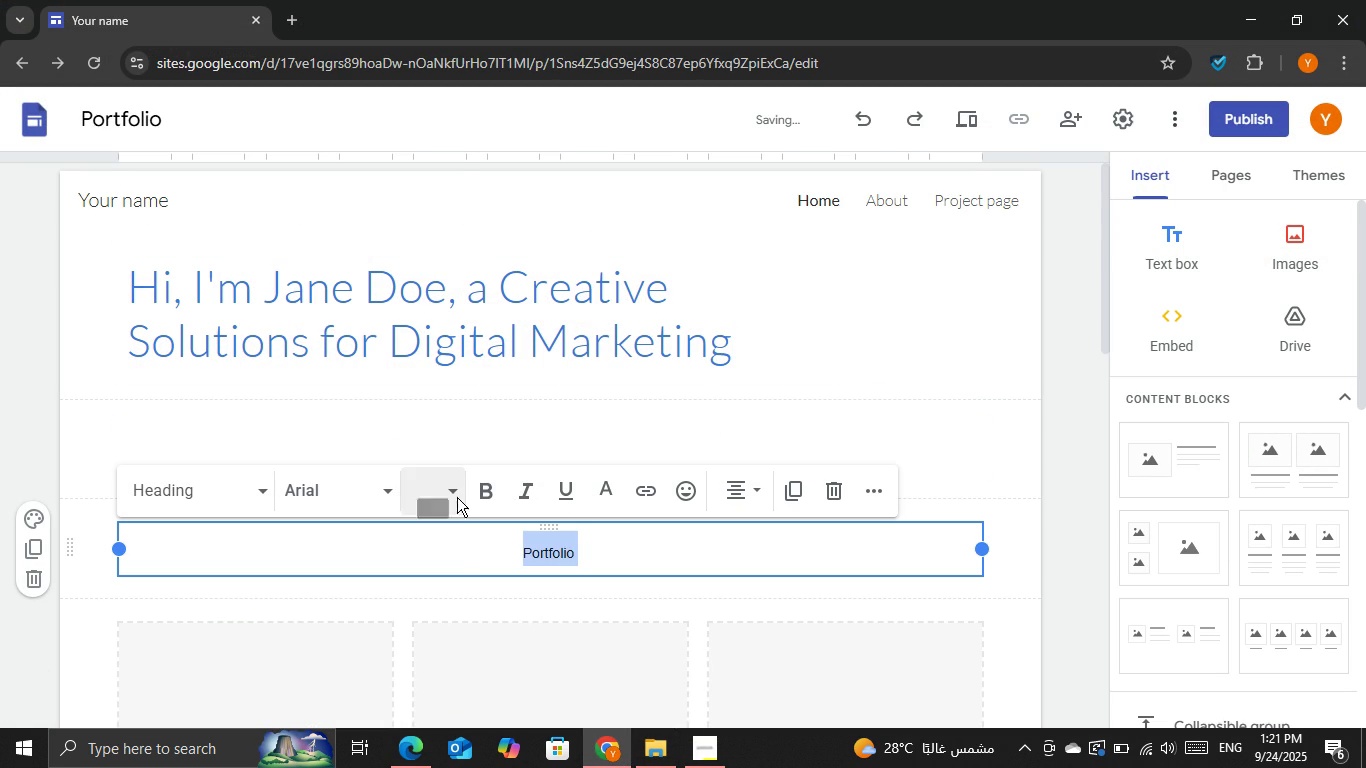 
left_click([457, 497])
 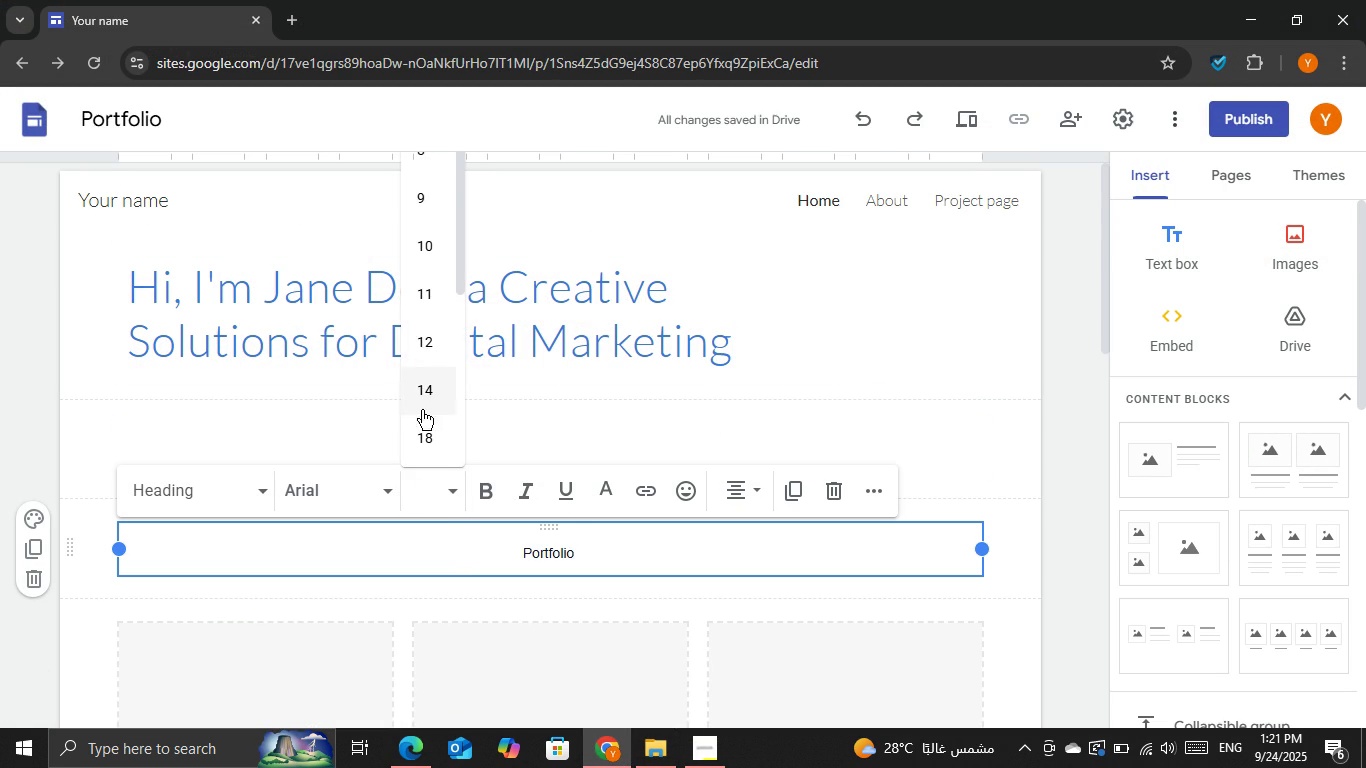 
scroll: coordinate [421, 416], scroll_direction: down, amount: 1.0
 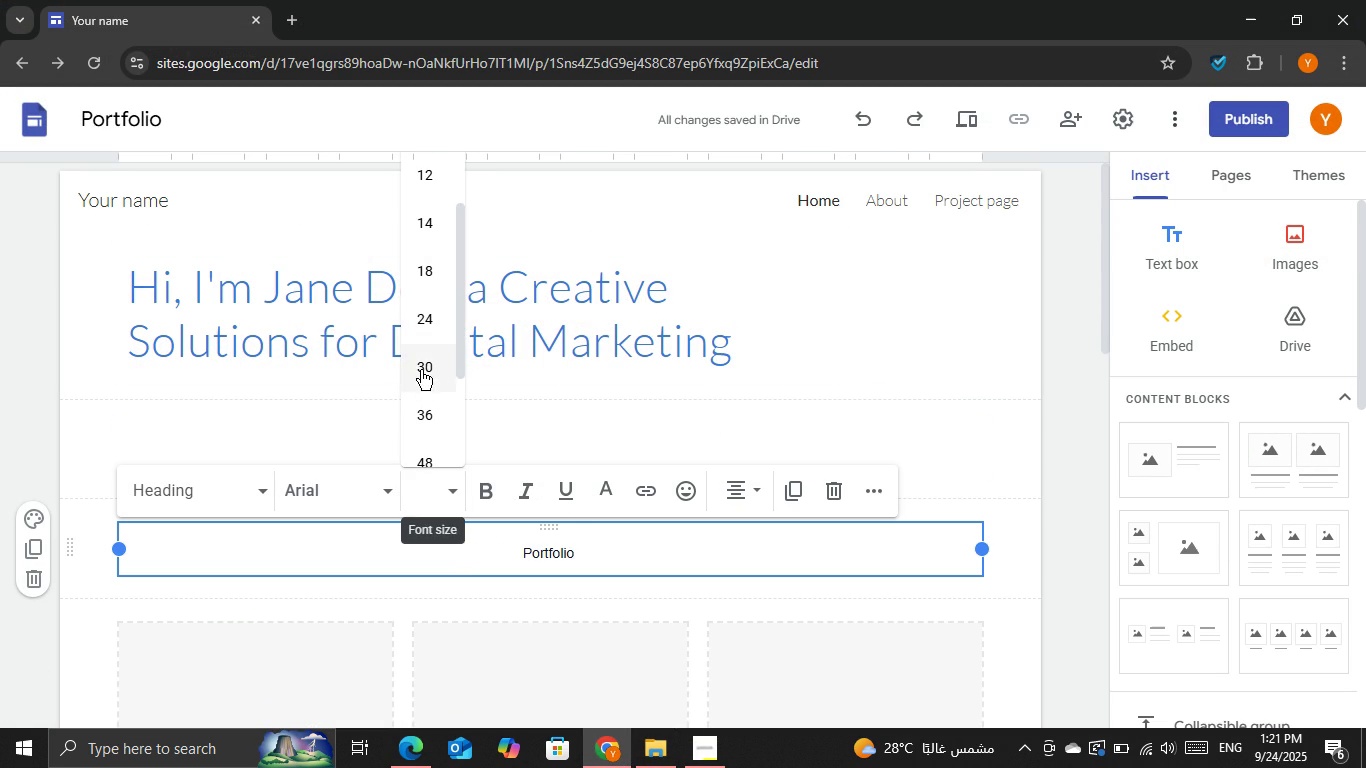 
left_click([421, 370])
 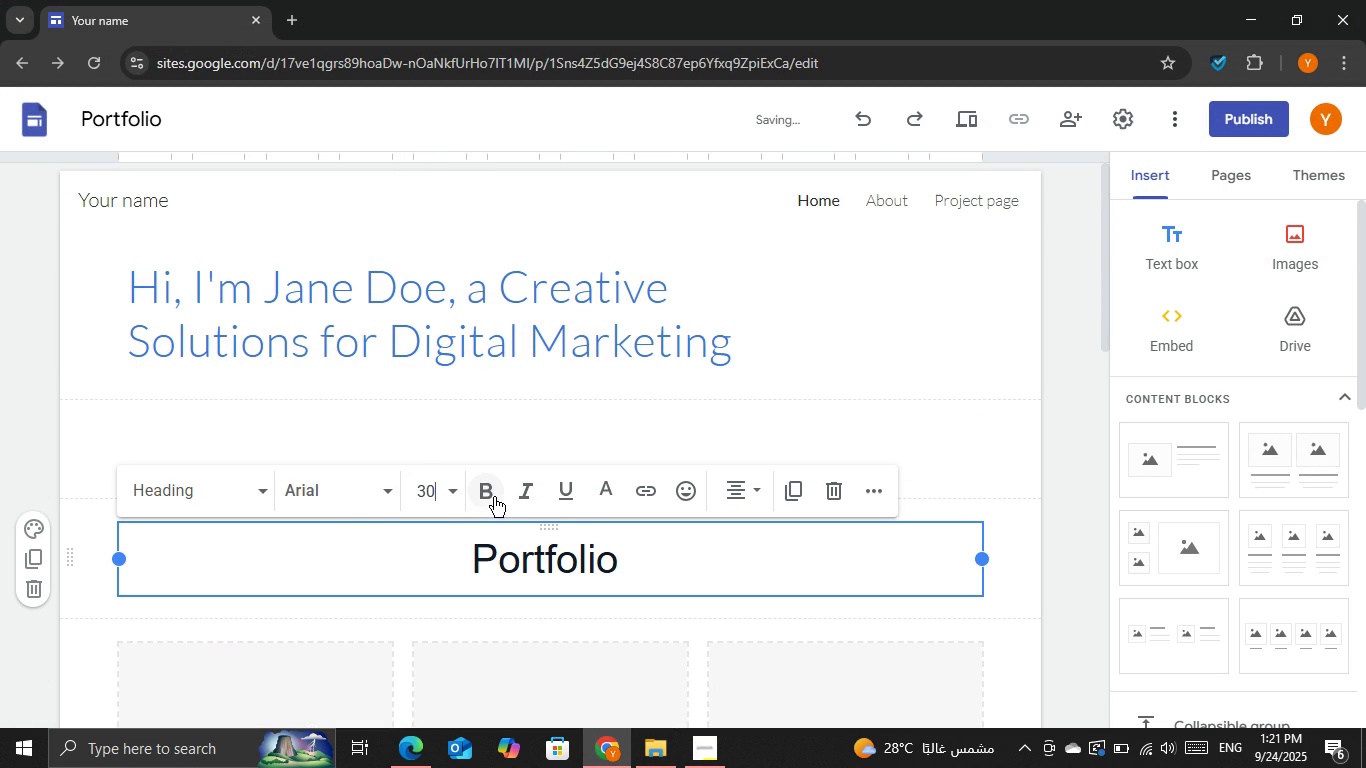 
left_click([493, 496])
 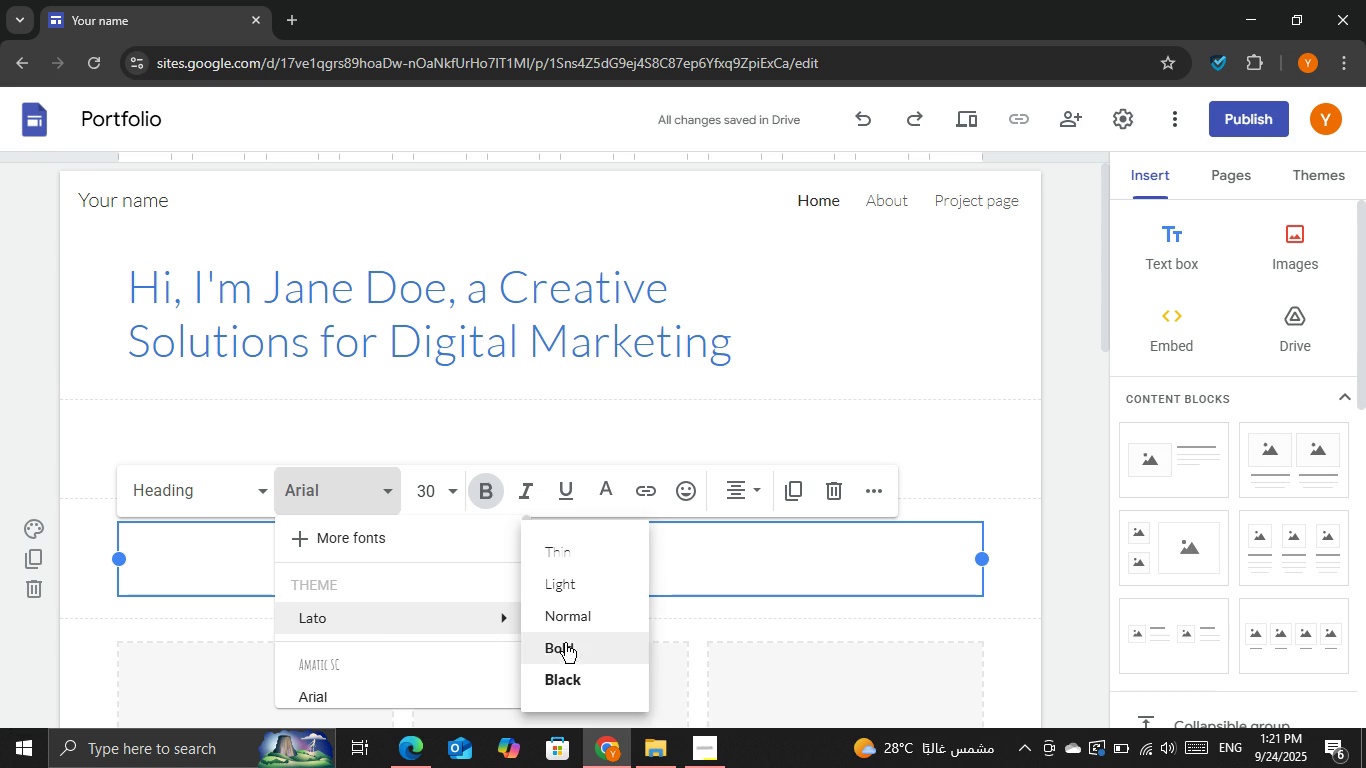 
wait(5.04)
 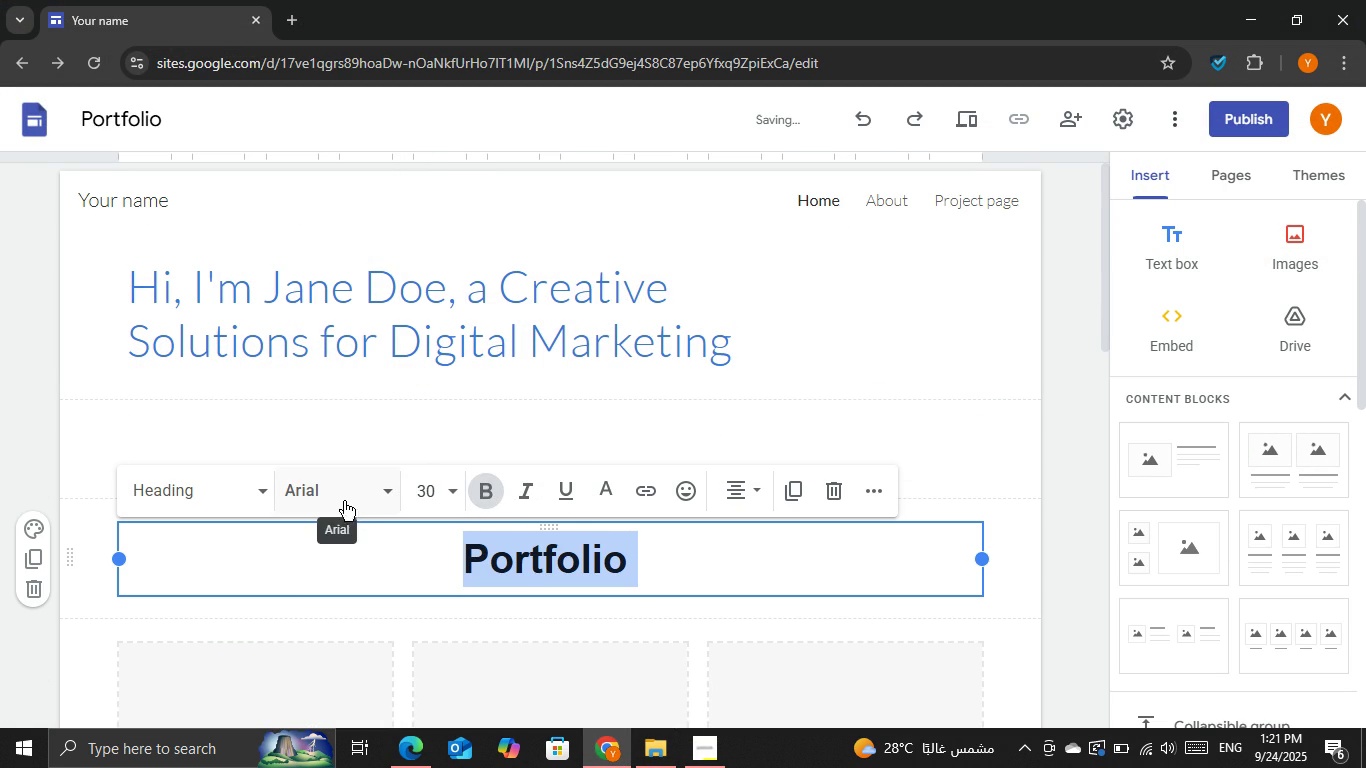 
left_click([651, 586])
 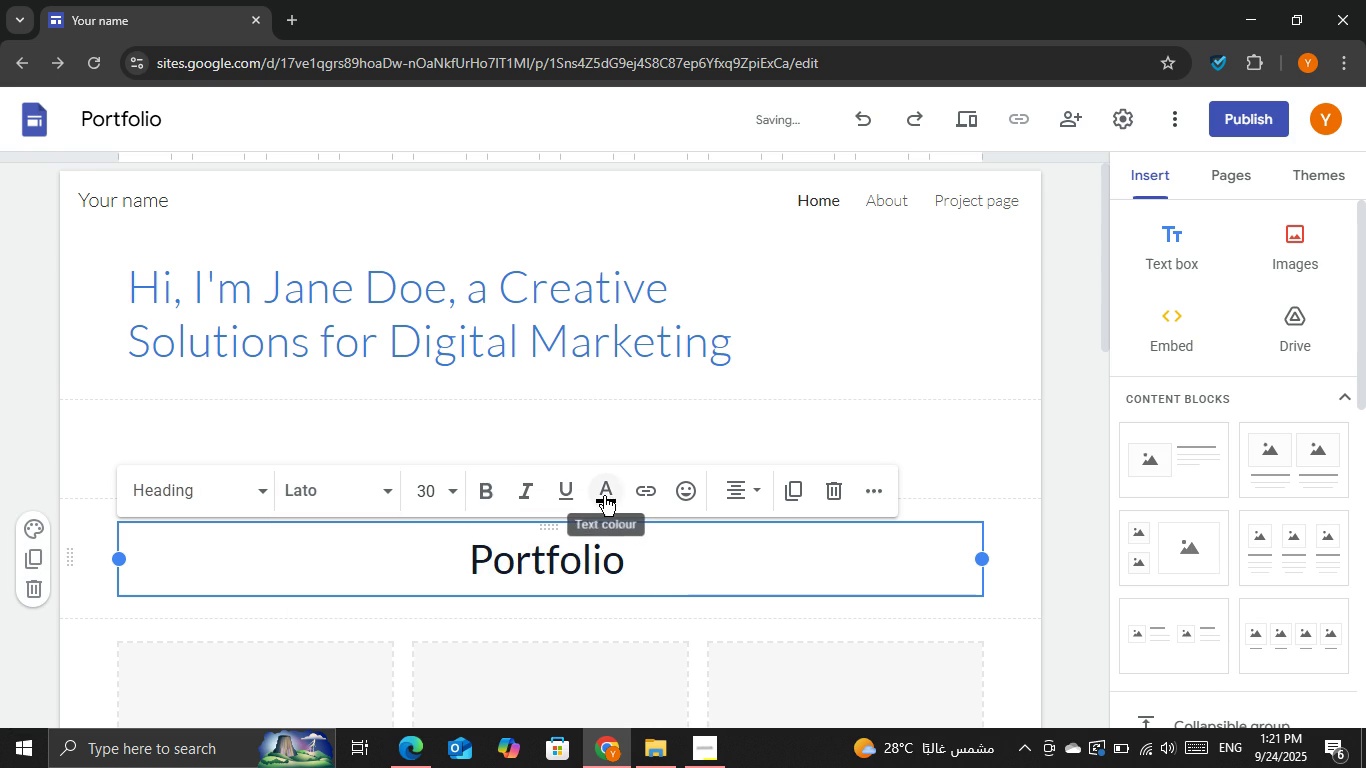 
left_click([604, 496])
 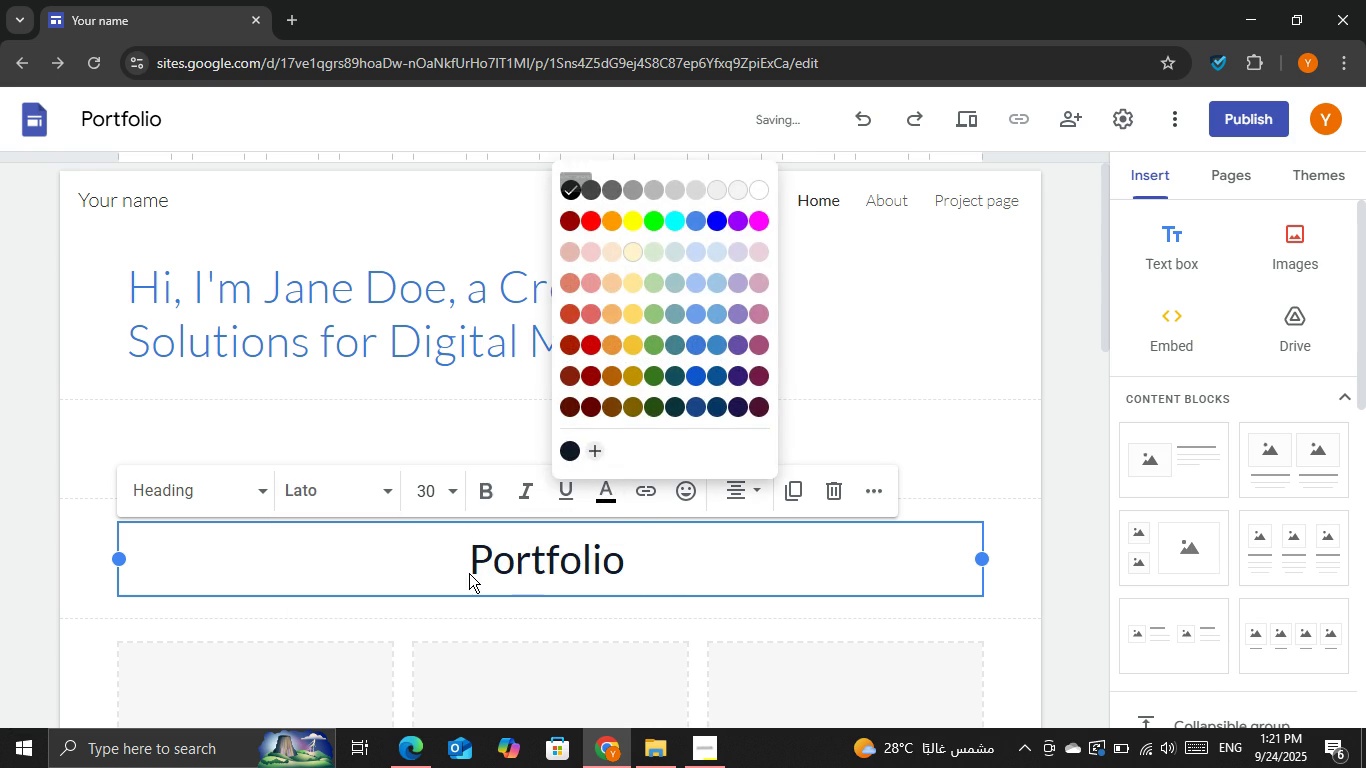 
left_click([469, 573])
 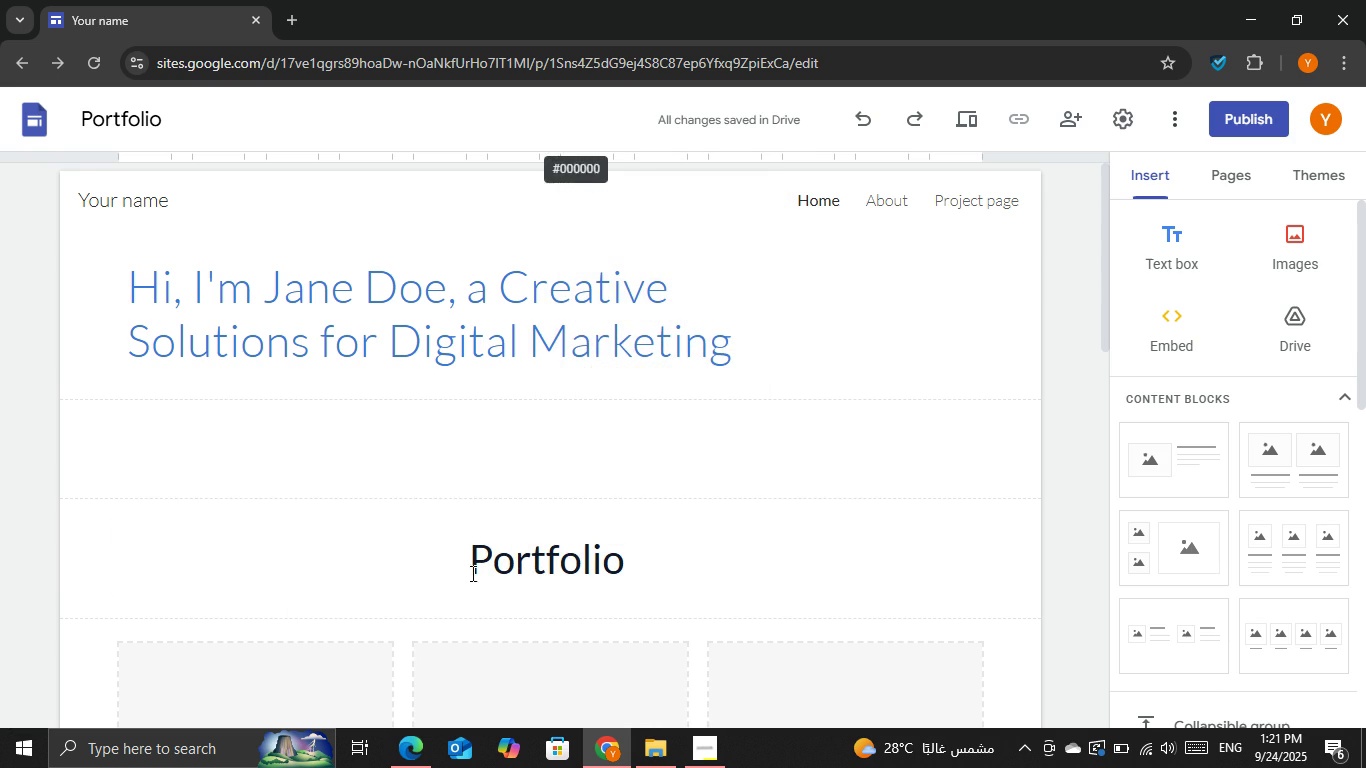 
triple_click([471, 573])
 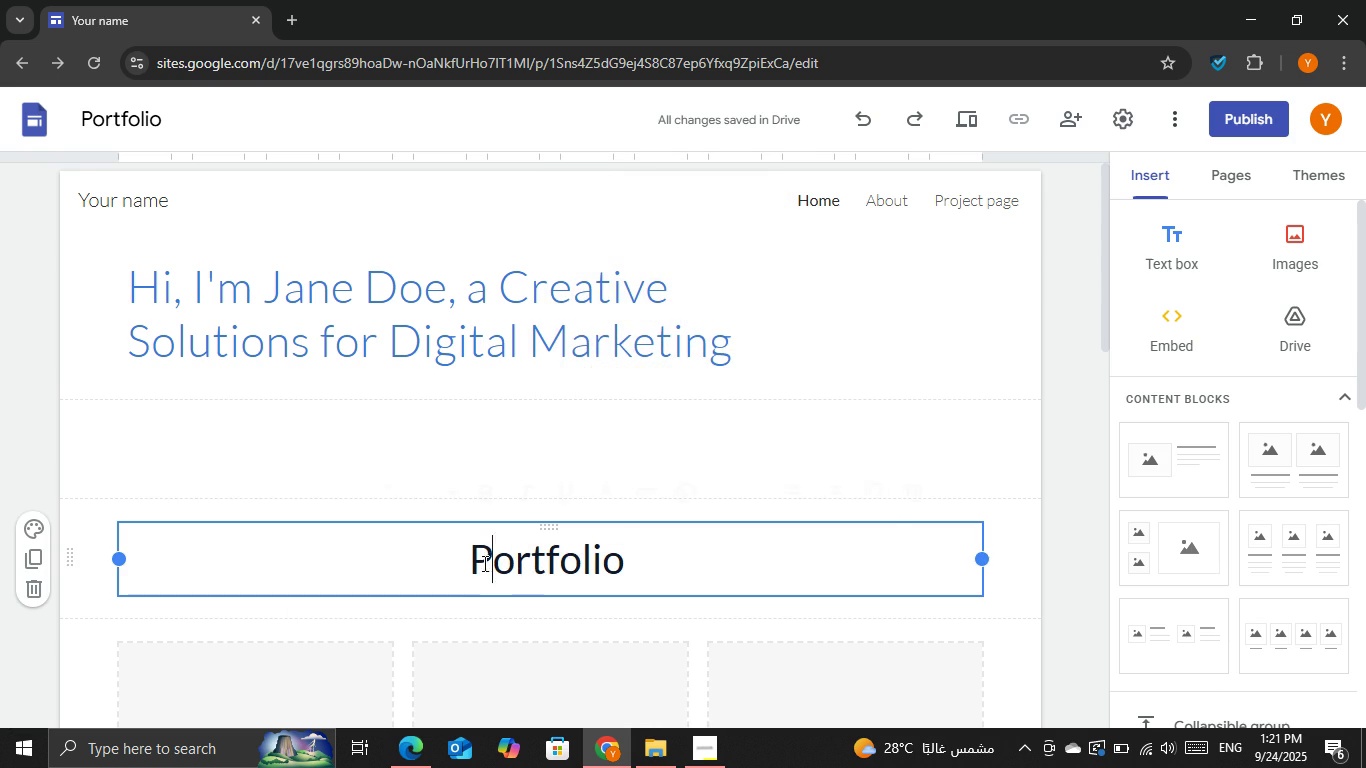 
triple_click([483, 563])
 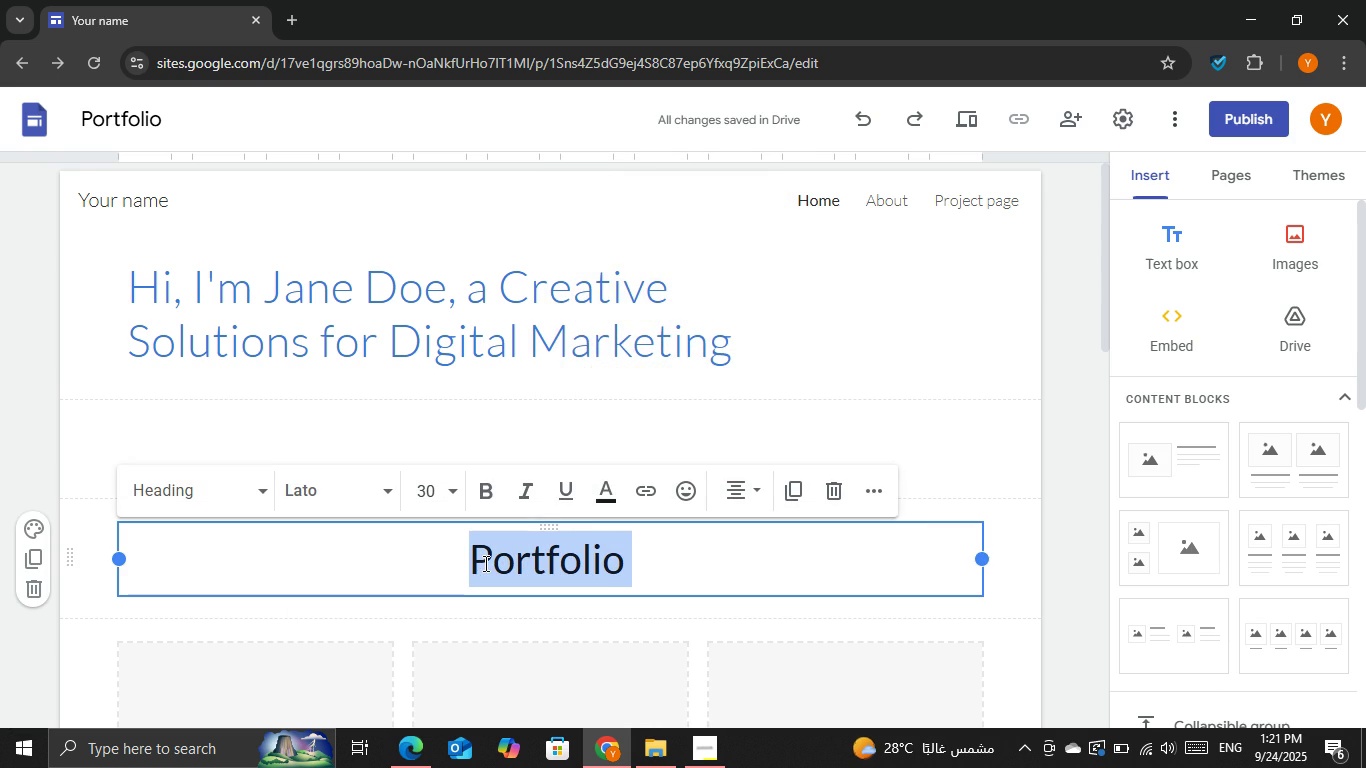 
triple_click([484, 563])
 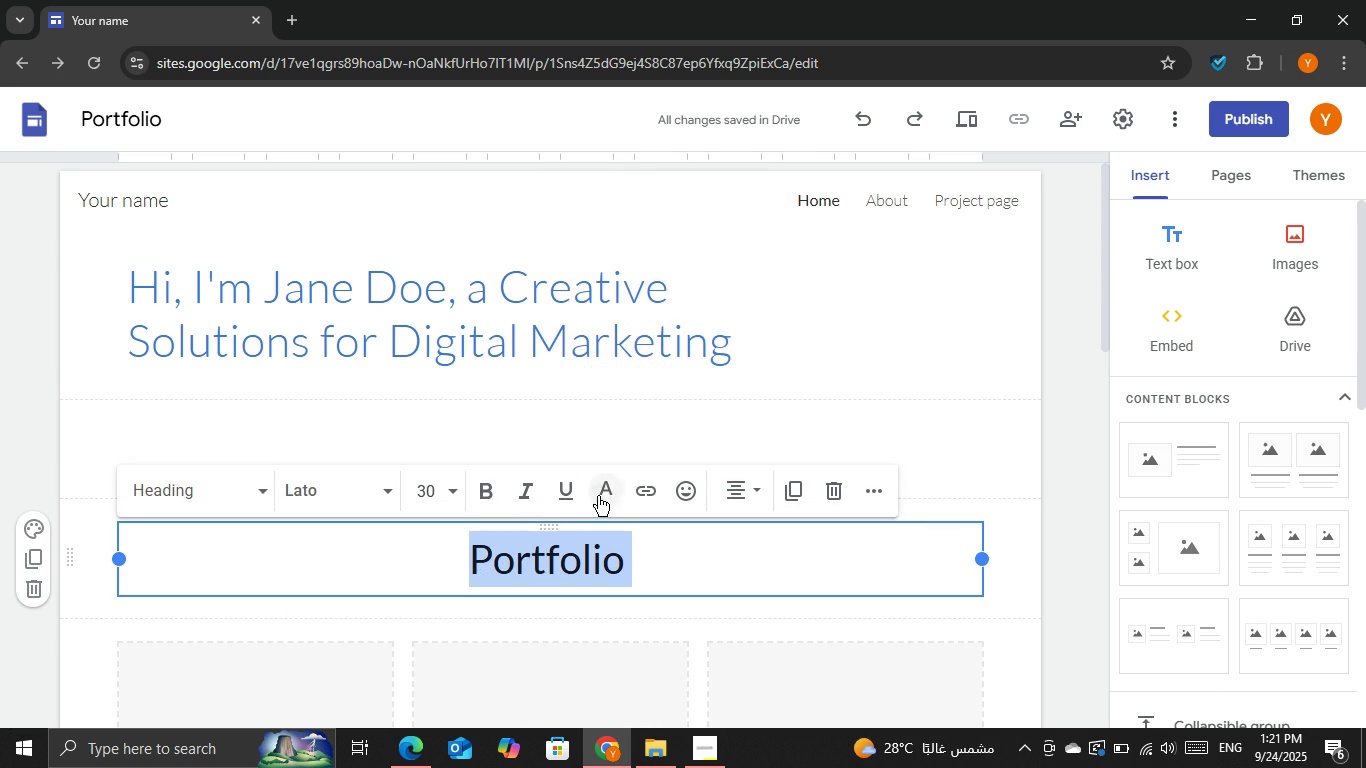 
left_click([599, 496])
 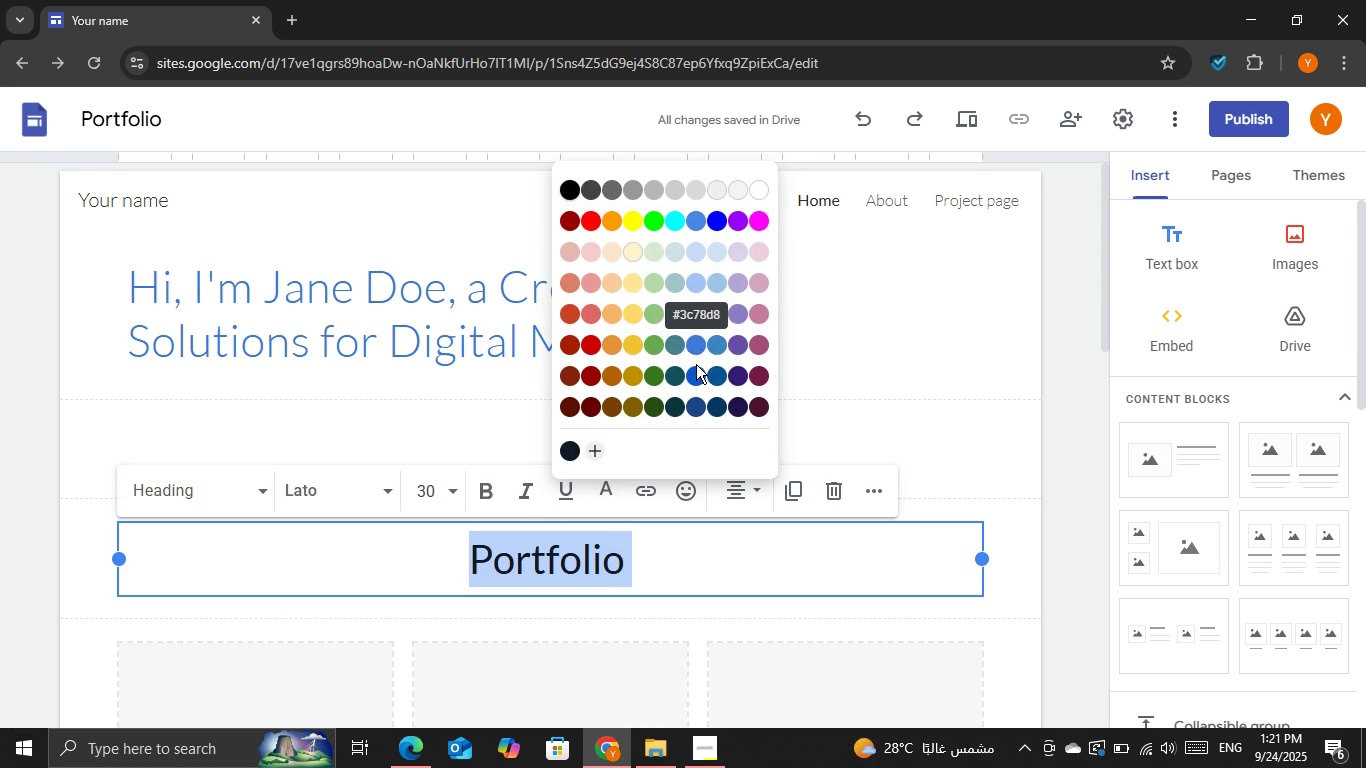 
left_click([696, 348])
 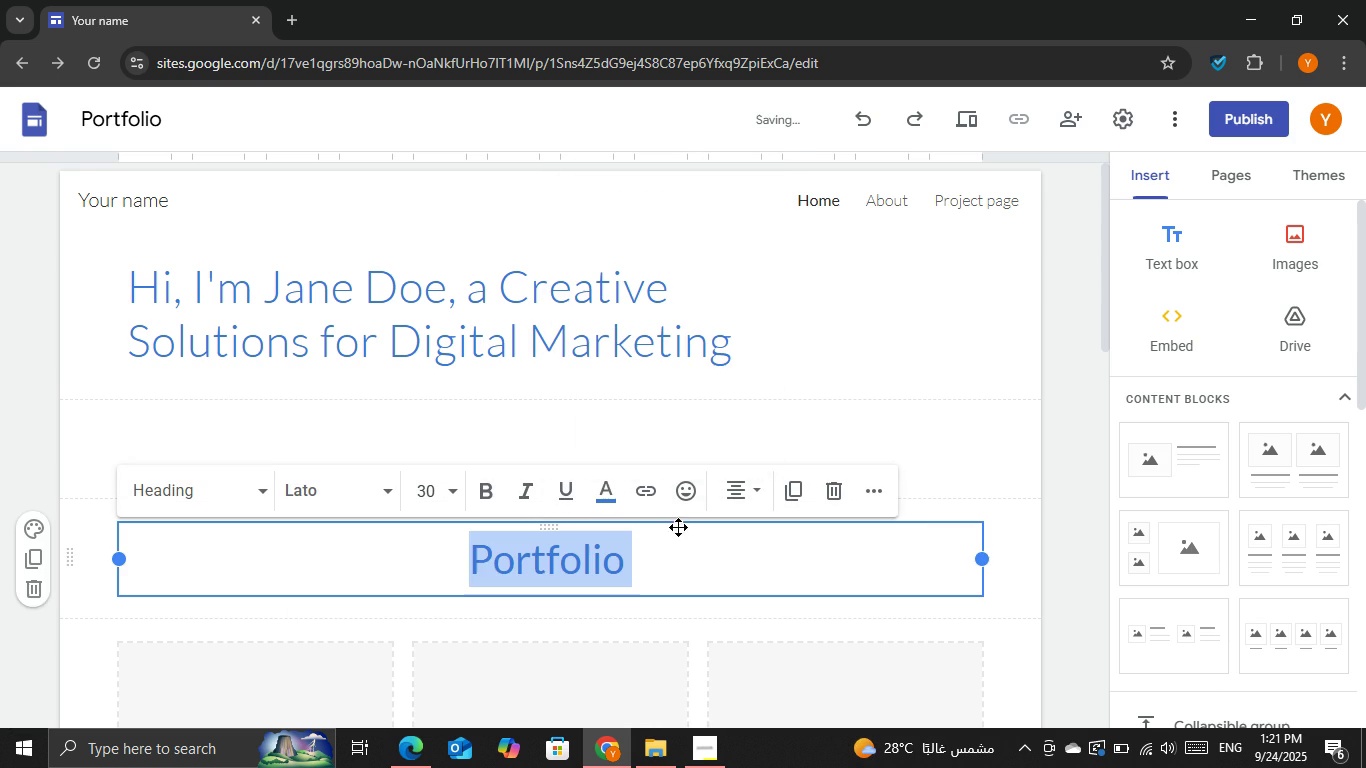 
left_click([678, 527])